 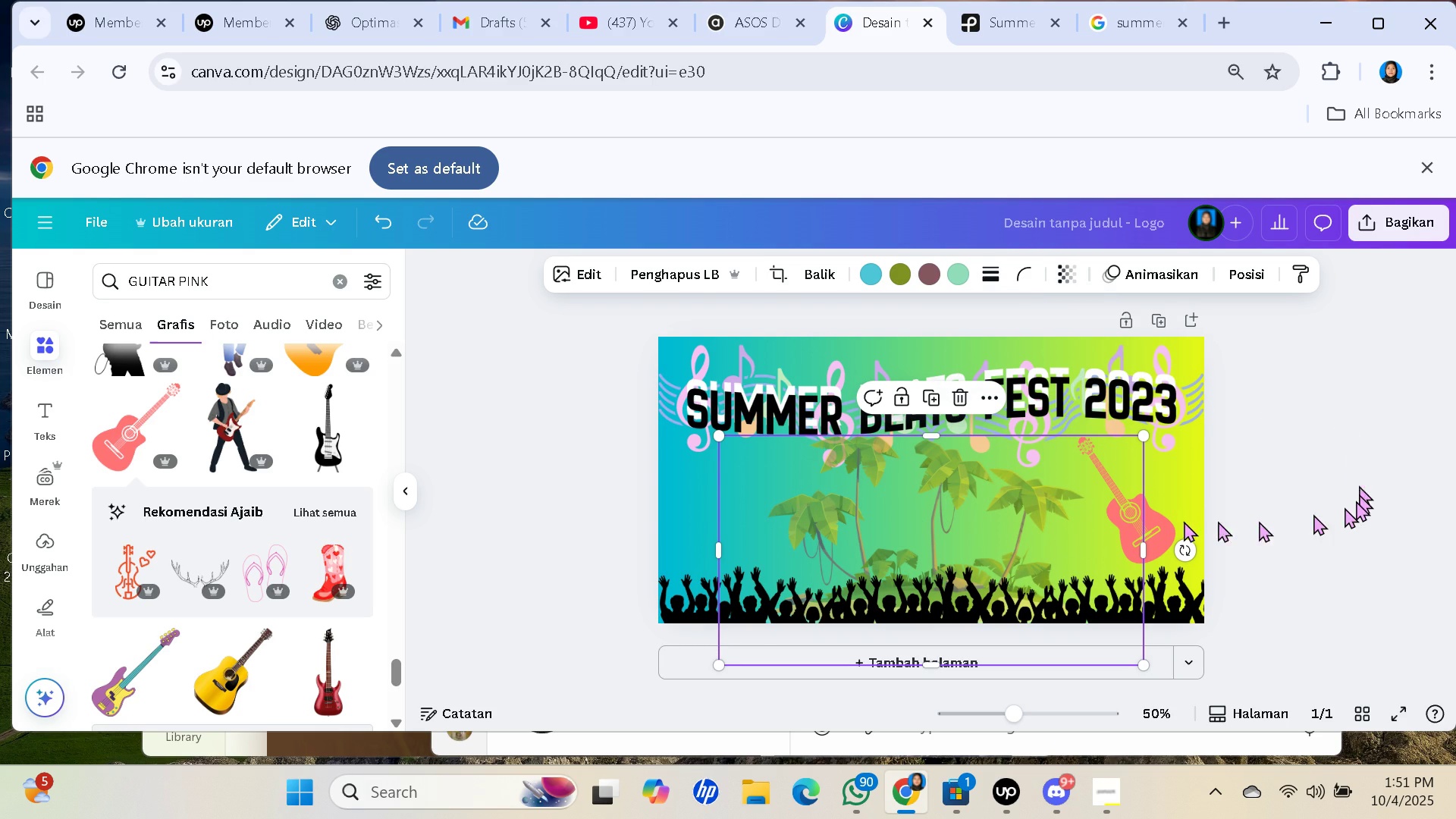 
left_click([365, 11])
 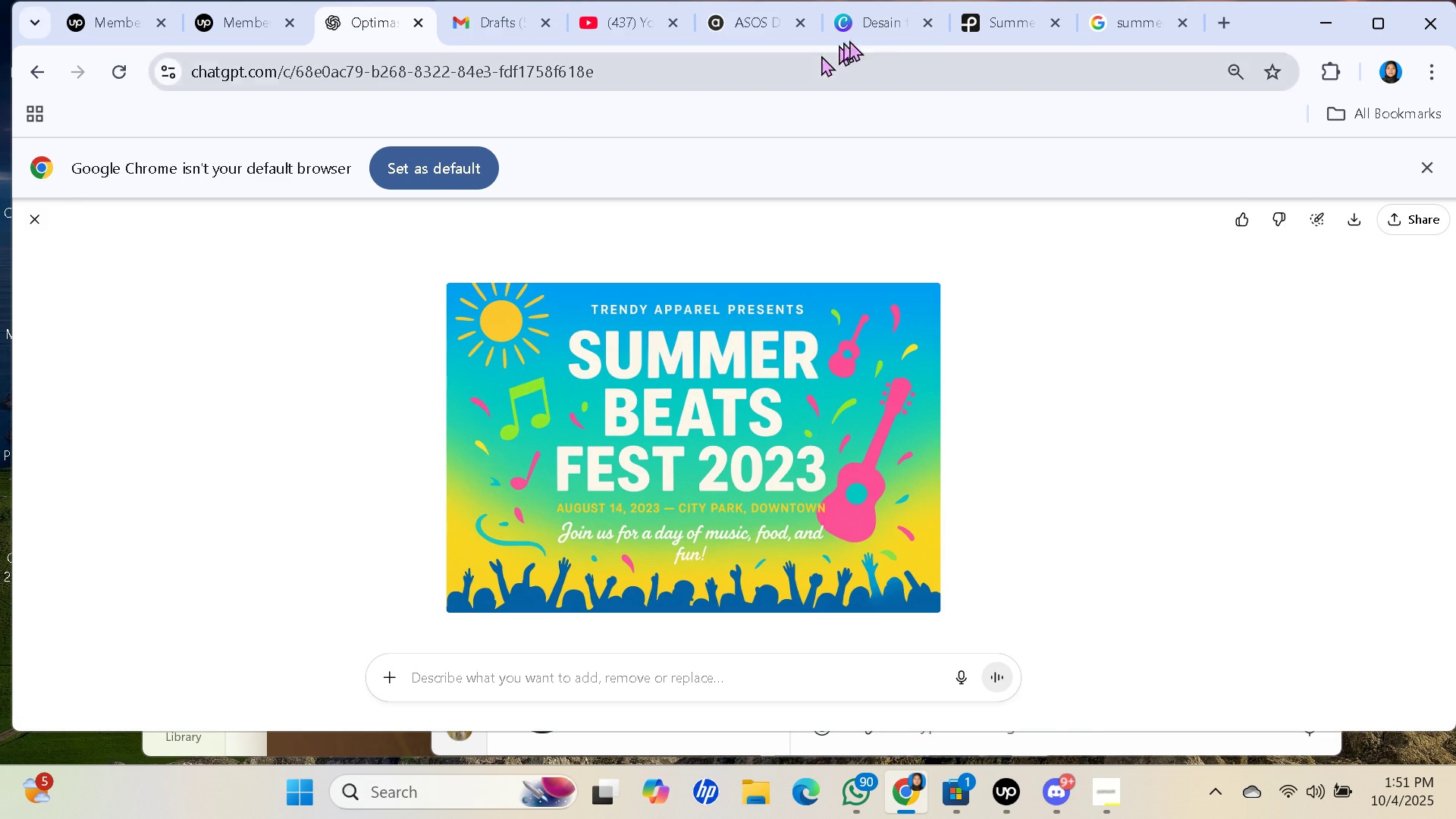 
left_click([990, 24])
 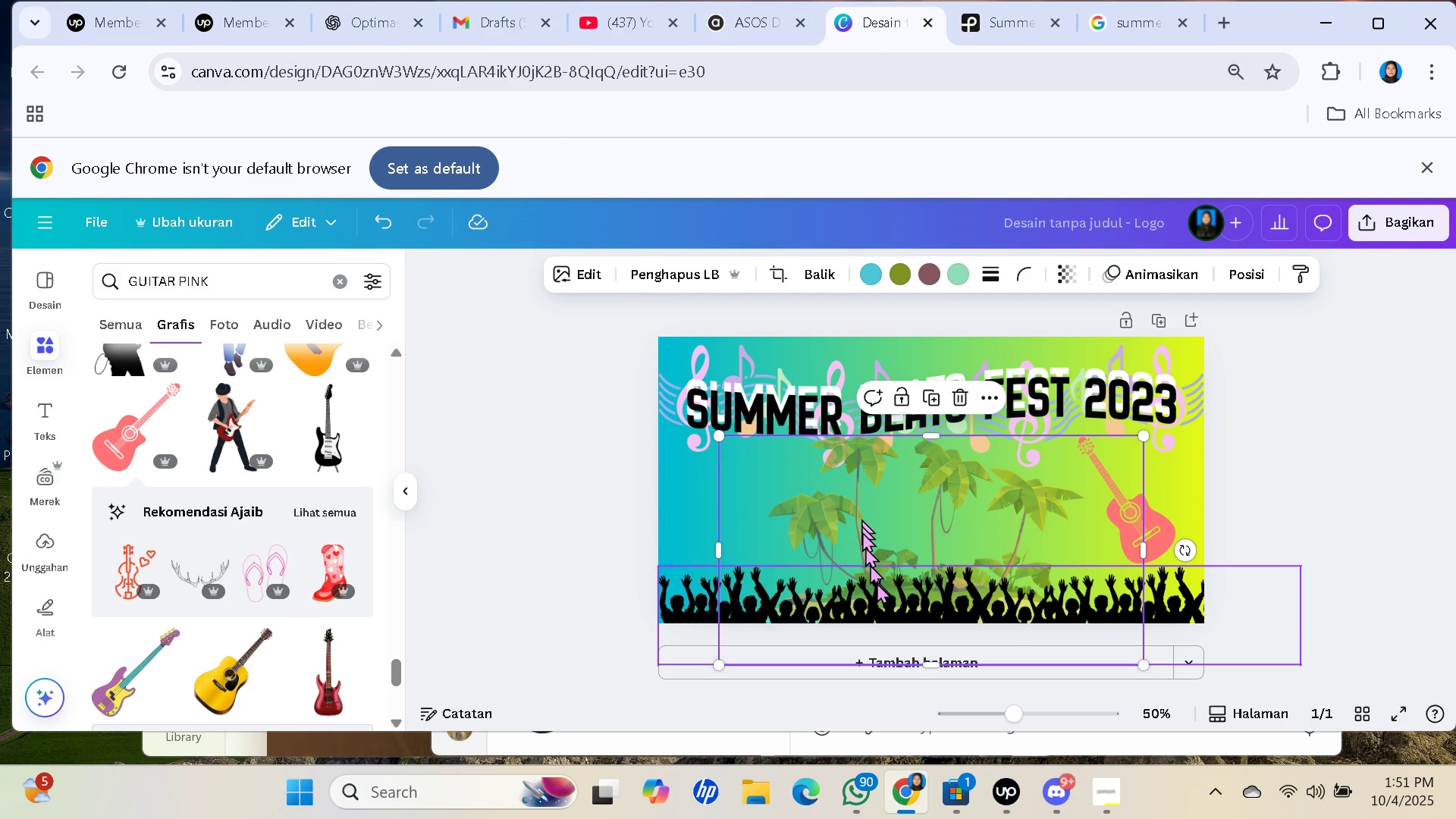 
left_click([881, 587])
 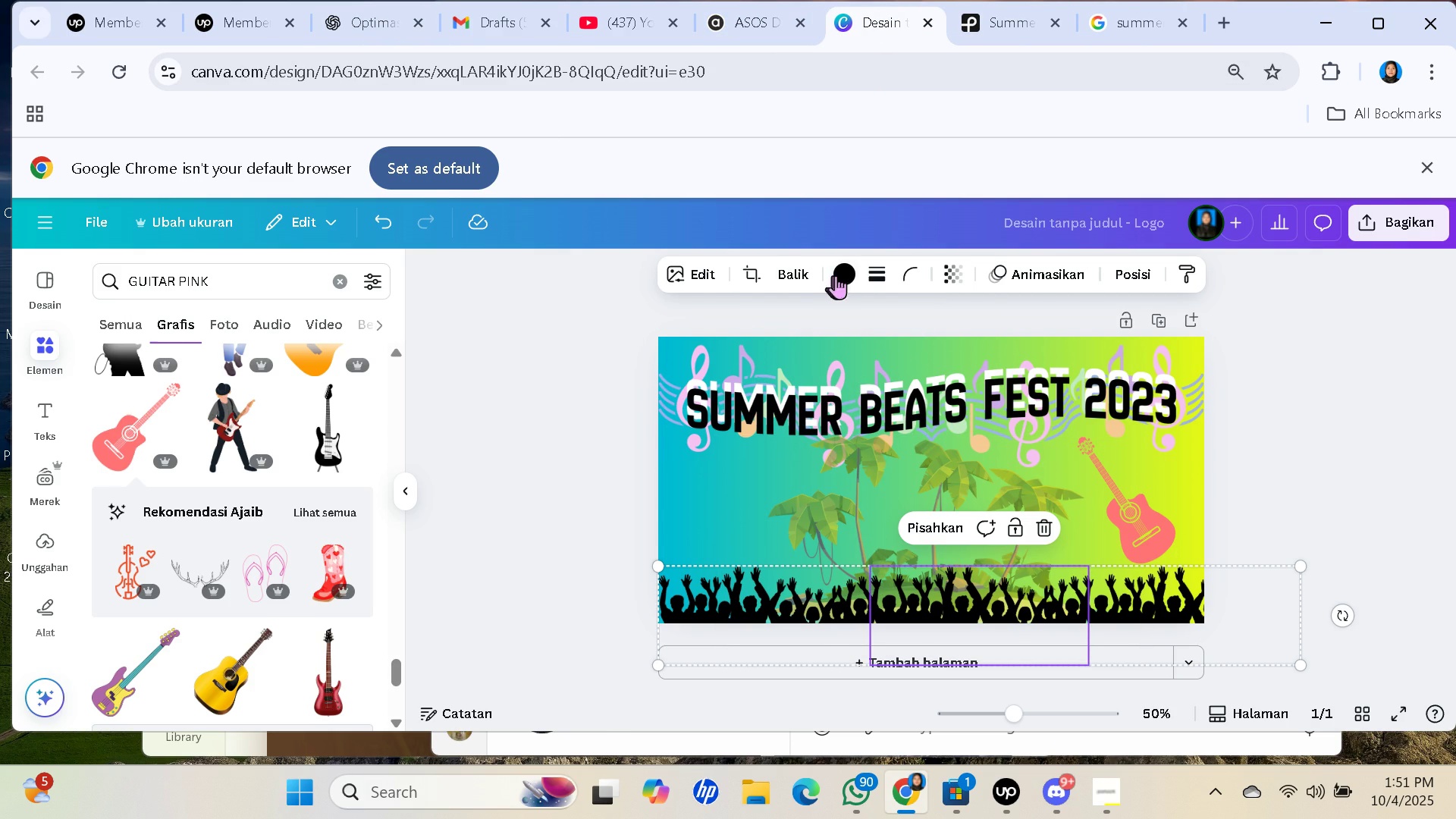 
left_click([840, 272])
 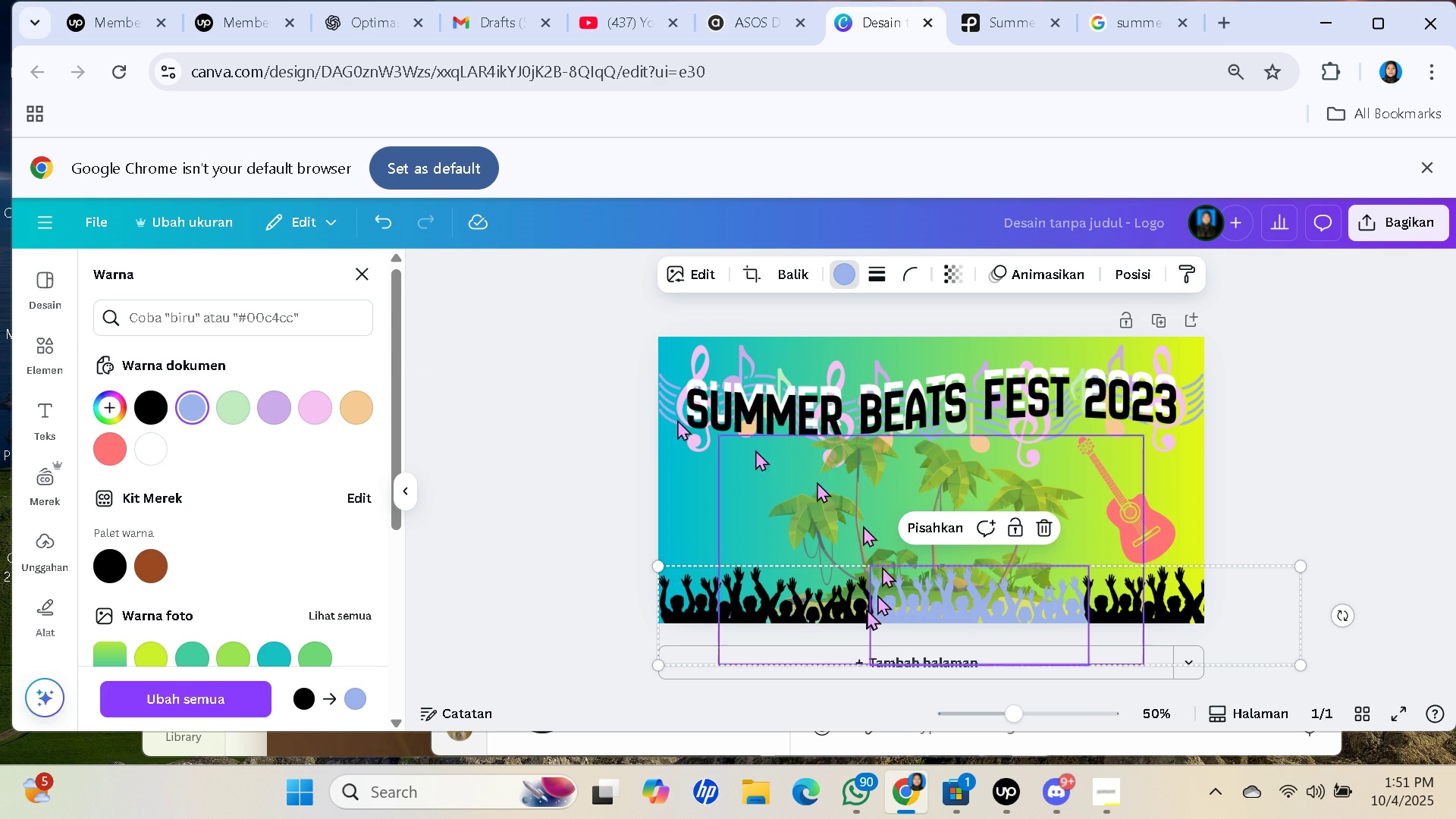 
left_click([104, 404])